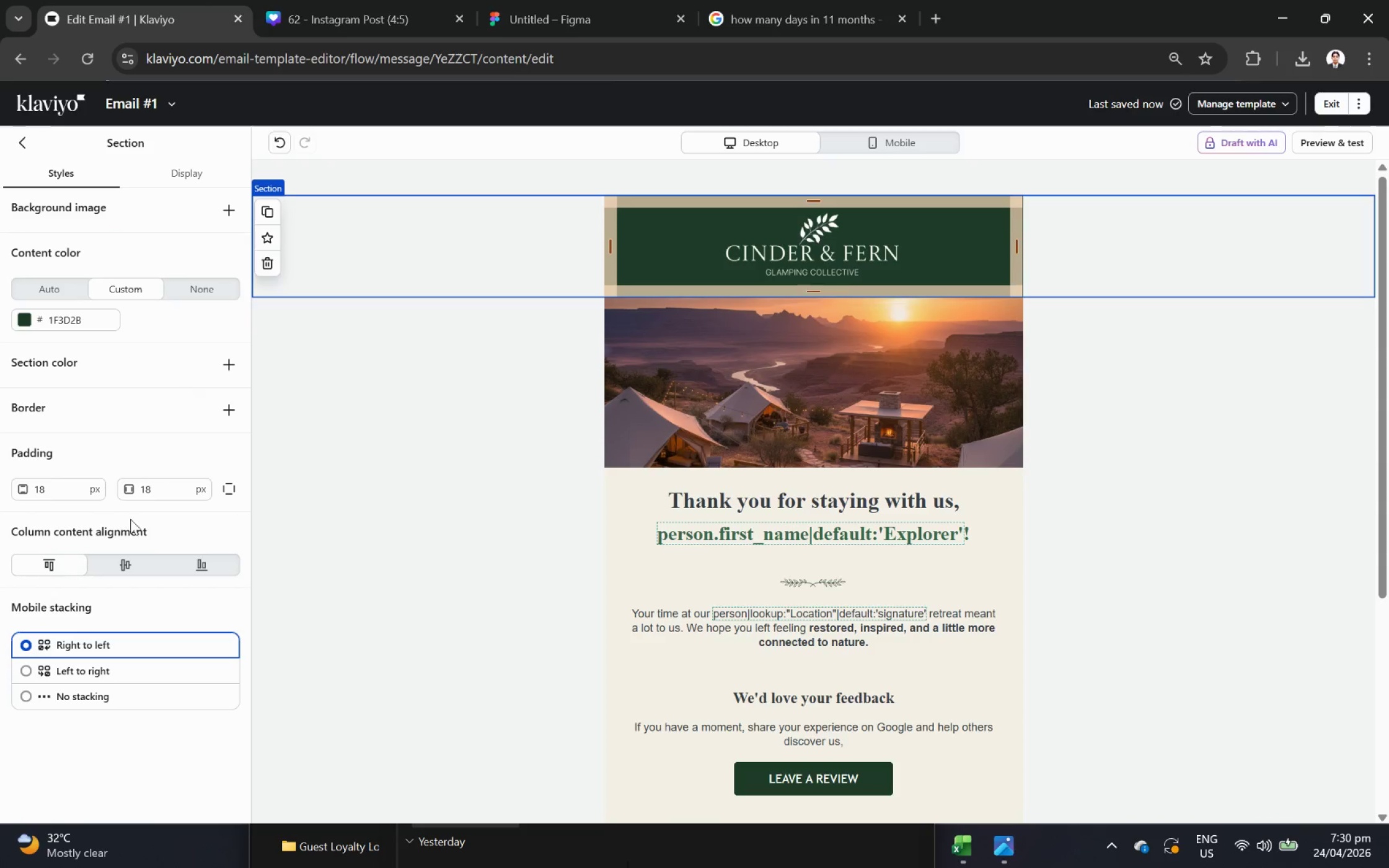 
double_click([68, 492])
 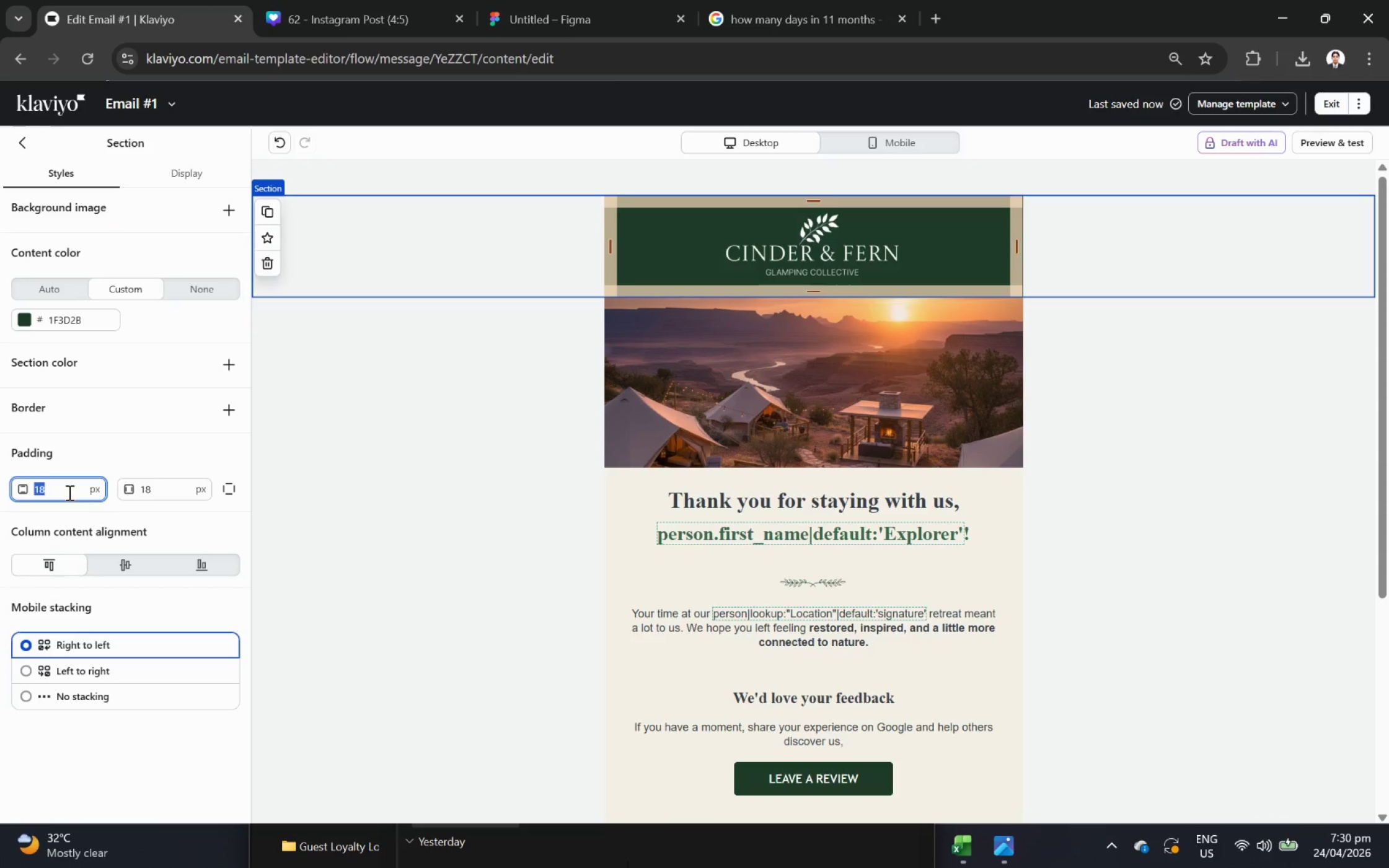 
key(Numpad9)
 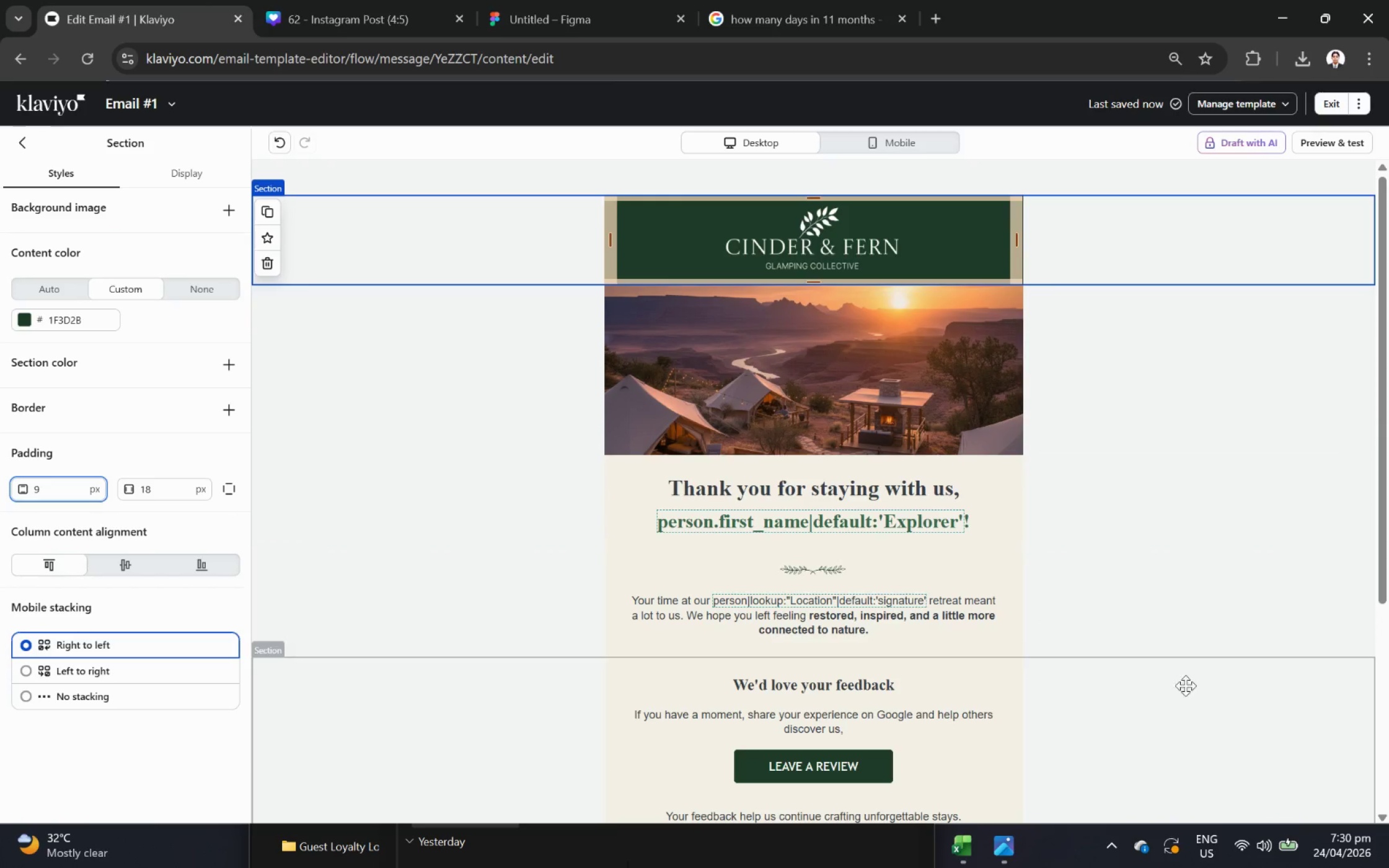 
left_click([1247, 671])
 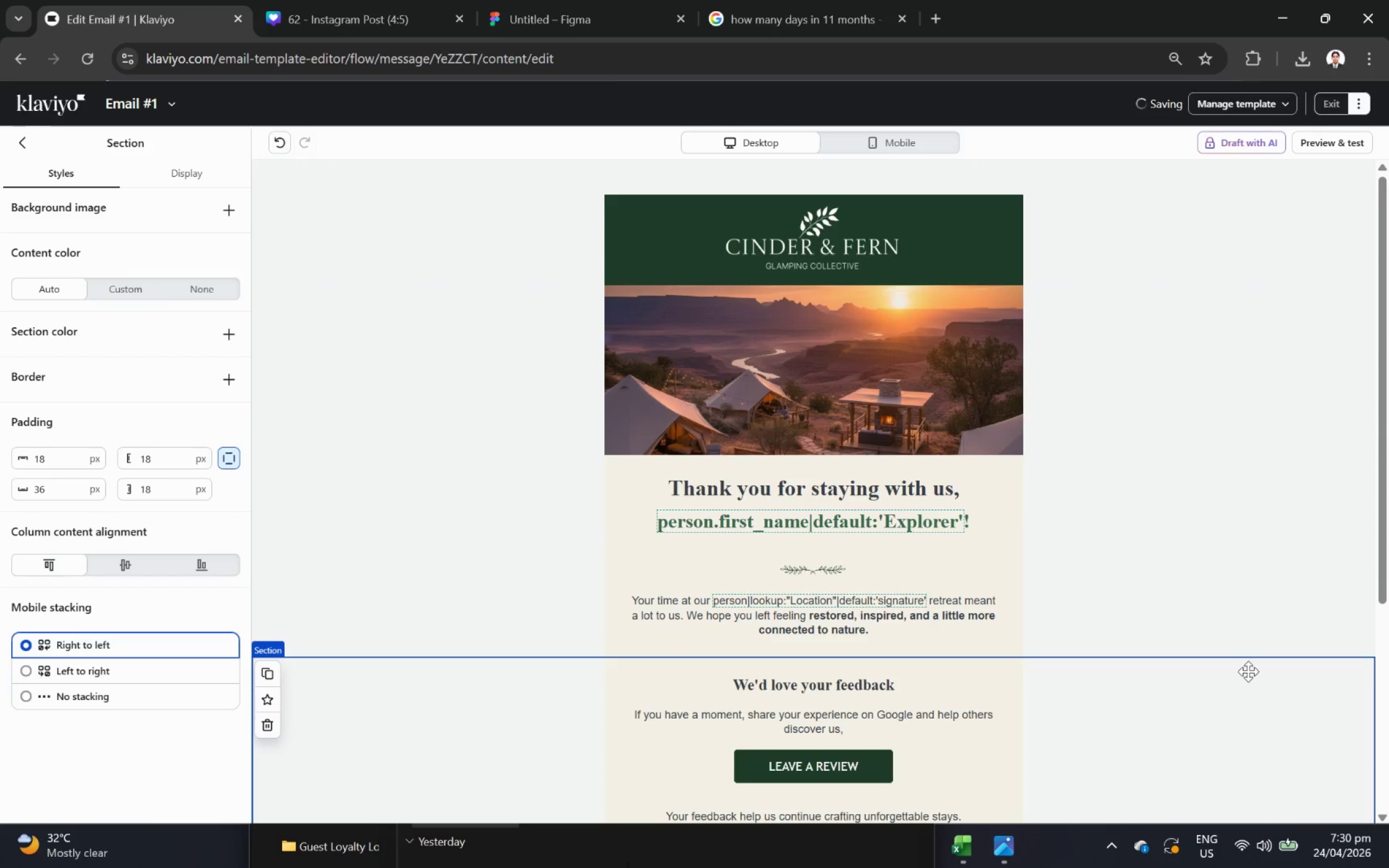 
scroll: coordinate [1248, 670], scroll_direction: down, amount: 1.0
 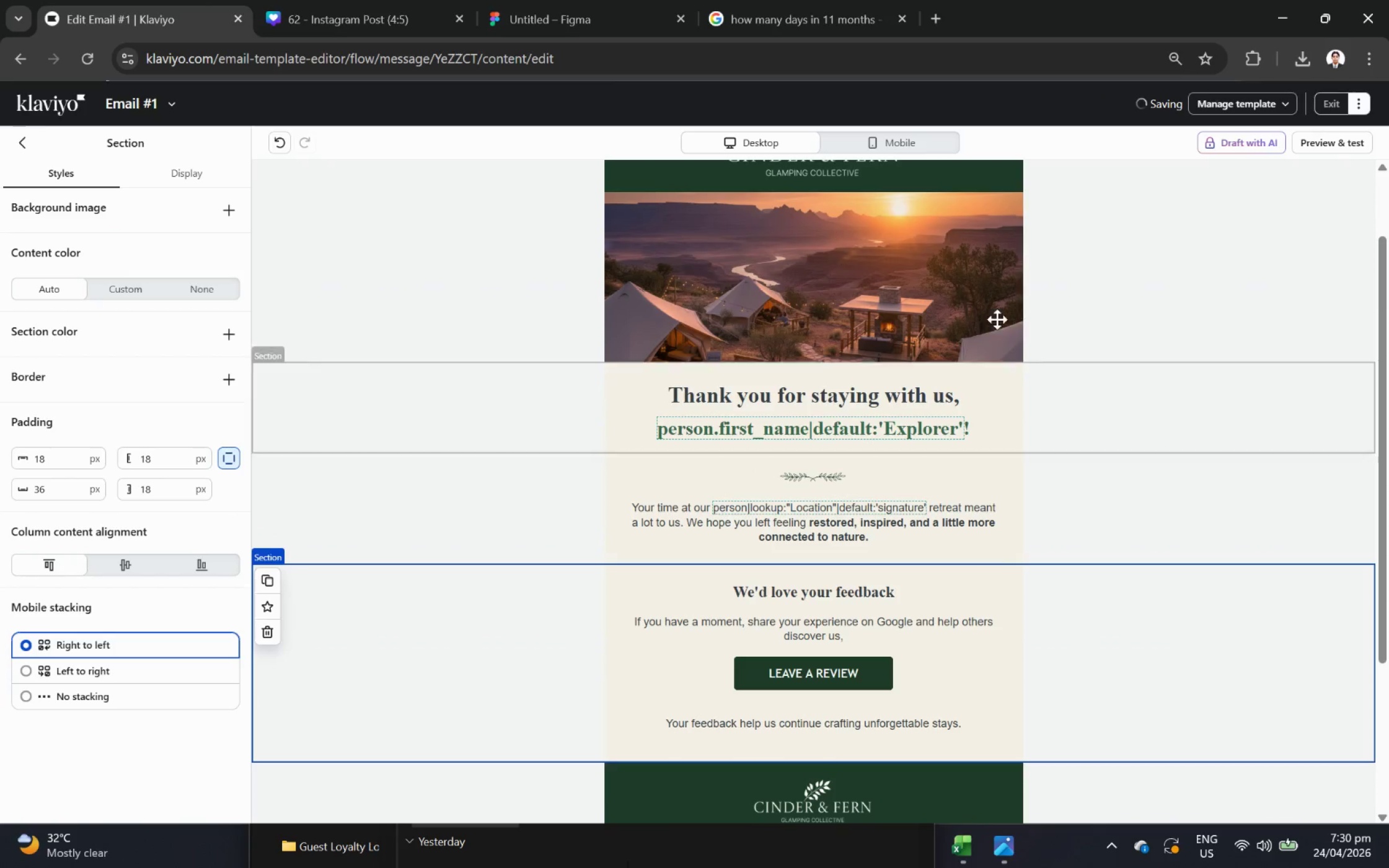 
scroll: coordinate [964, 302], scroll_direction: up, amount: 2.0
 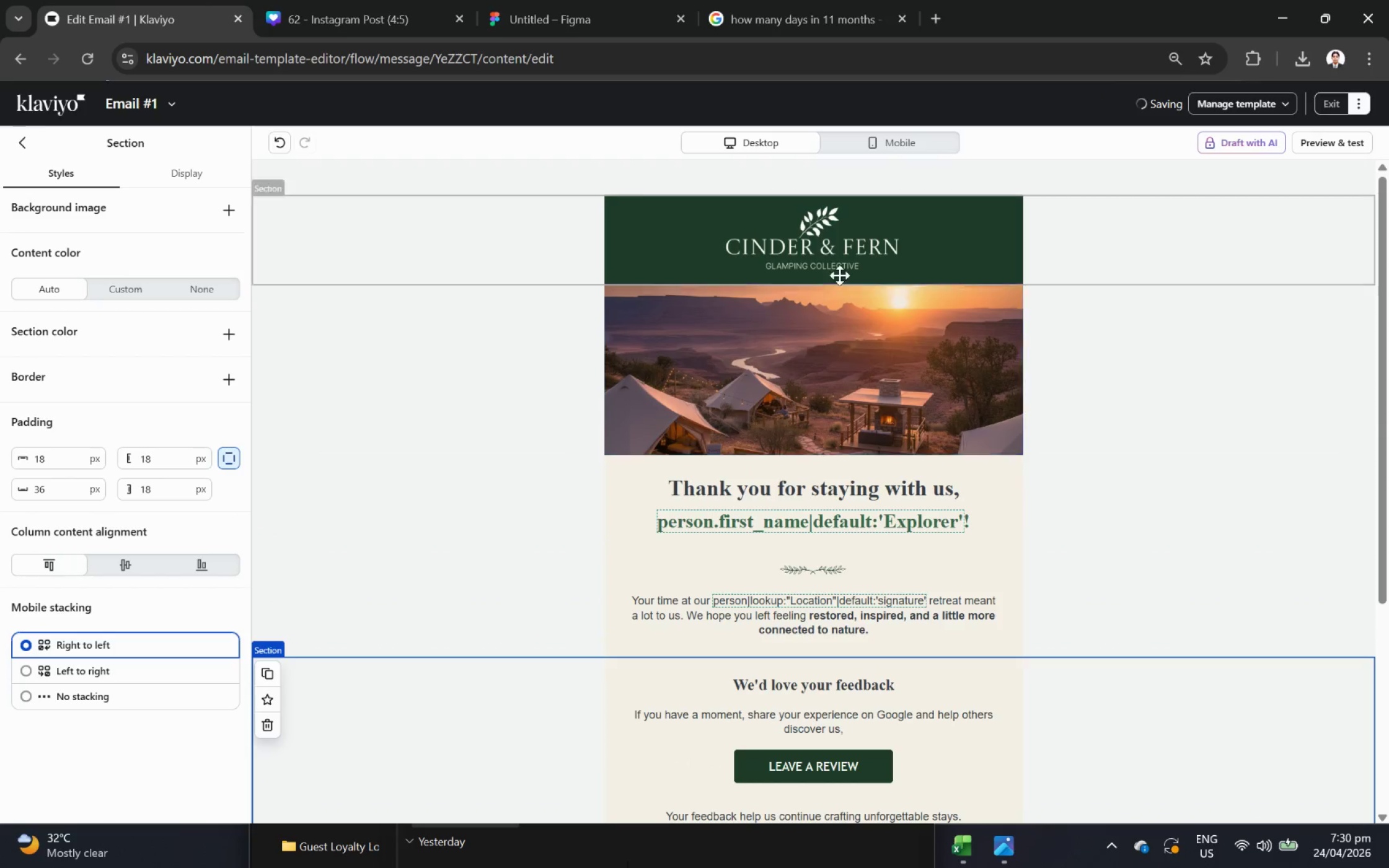 
left_click([827, 245])
 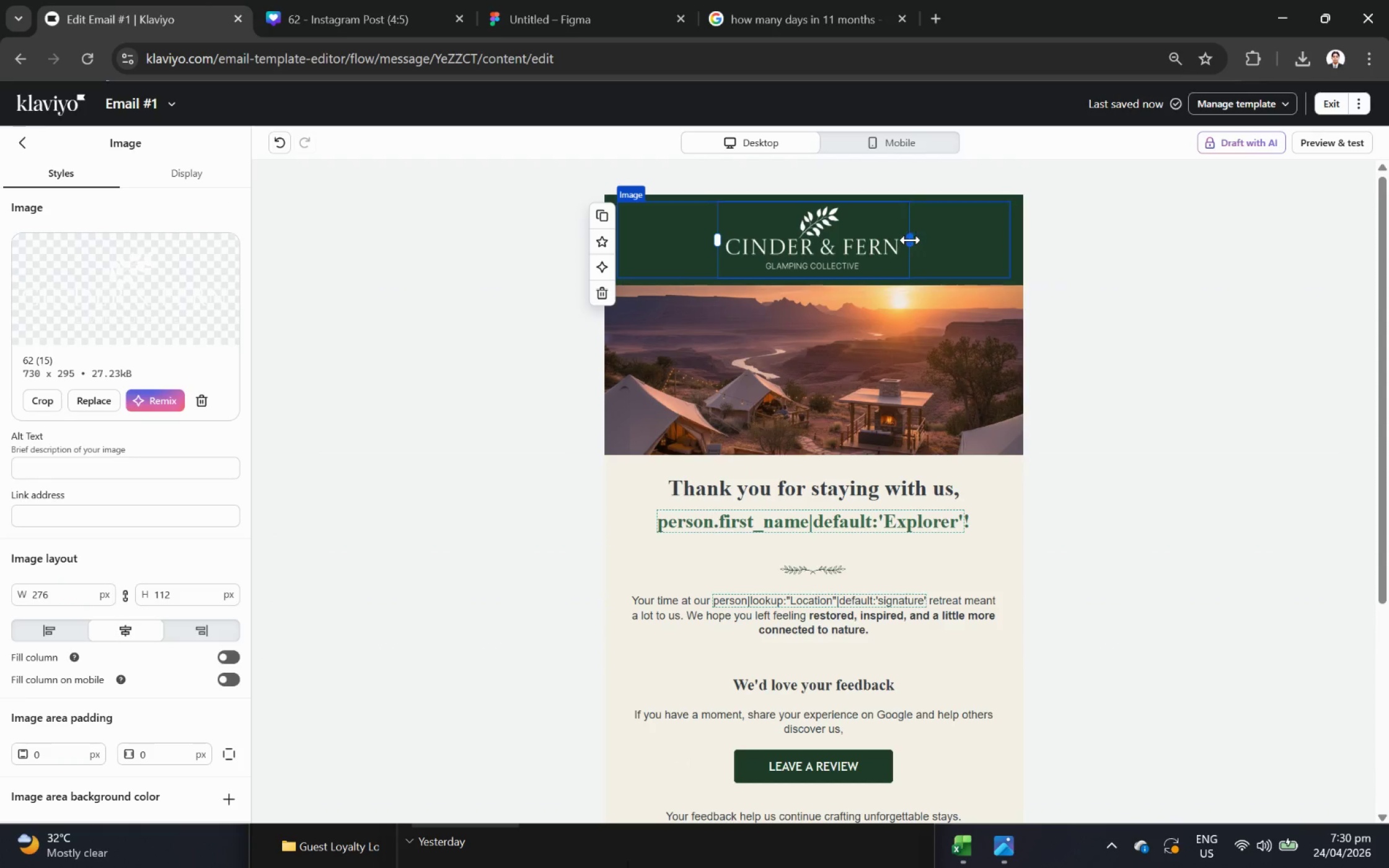 
left_click_drag(start_coordinate=[911, 239], to_coordinate=[876, 241])
 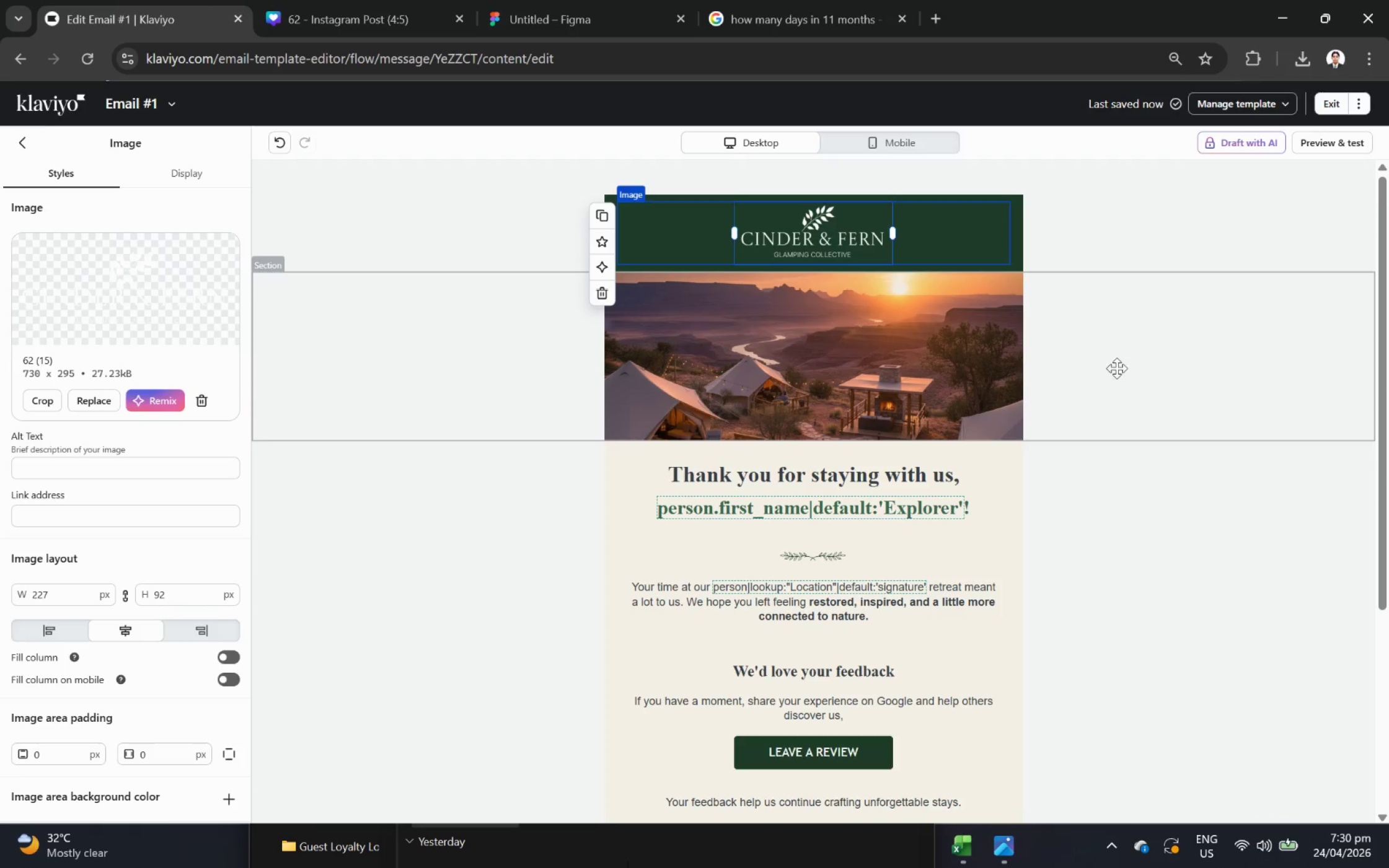 
left_click([1116, 368])
 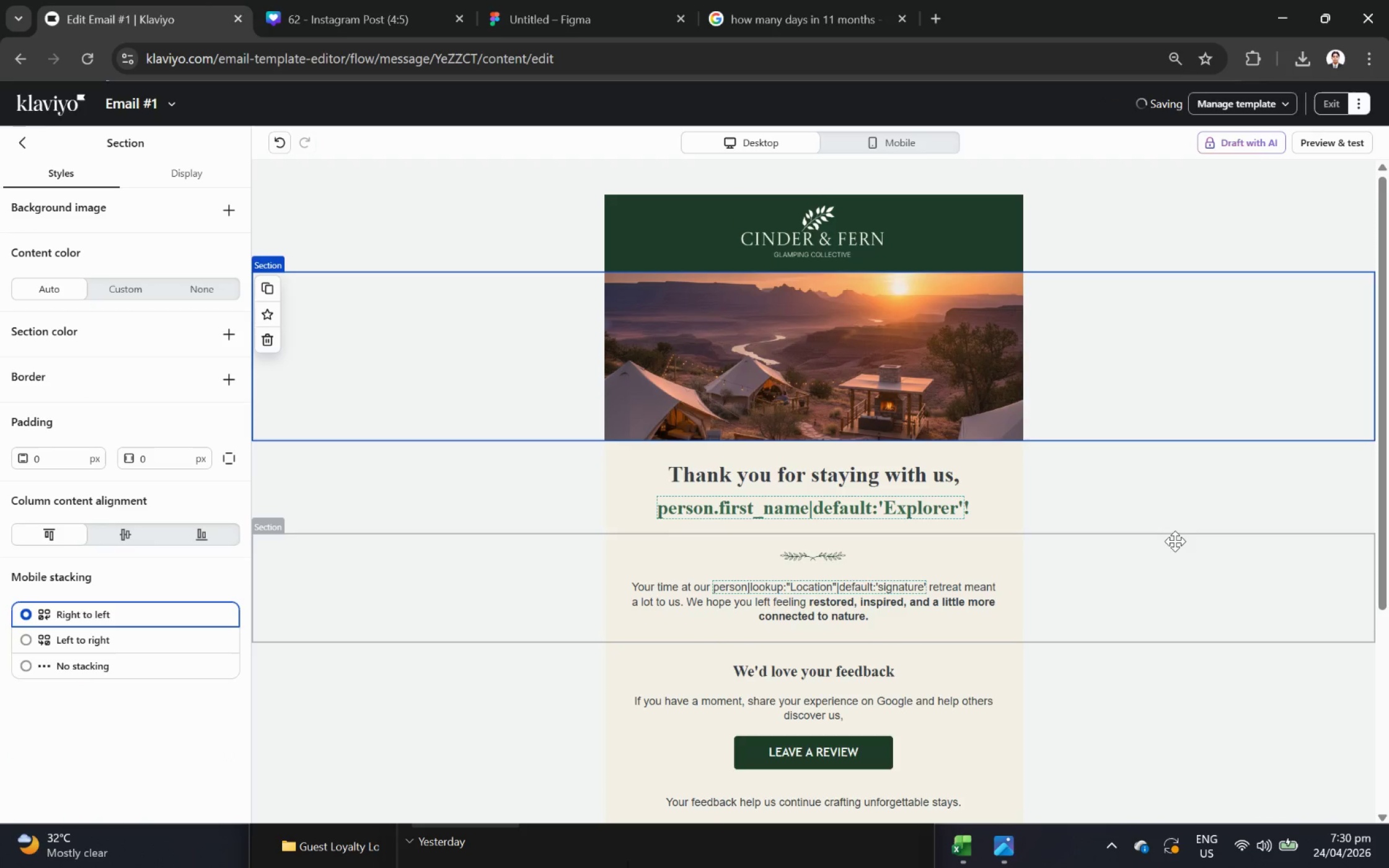 
hold_key(key=ControlLeft, duration=0.49)
scroll: coordinate [1173, 526], scroll_direction: down, amount: 7.0
 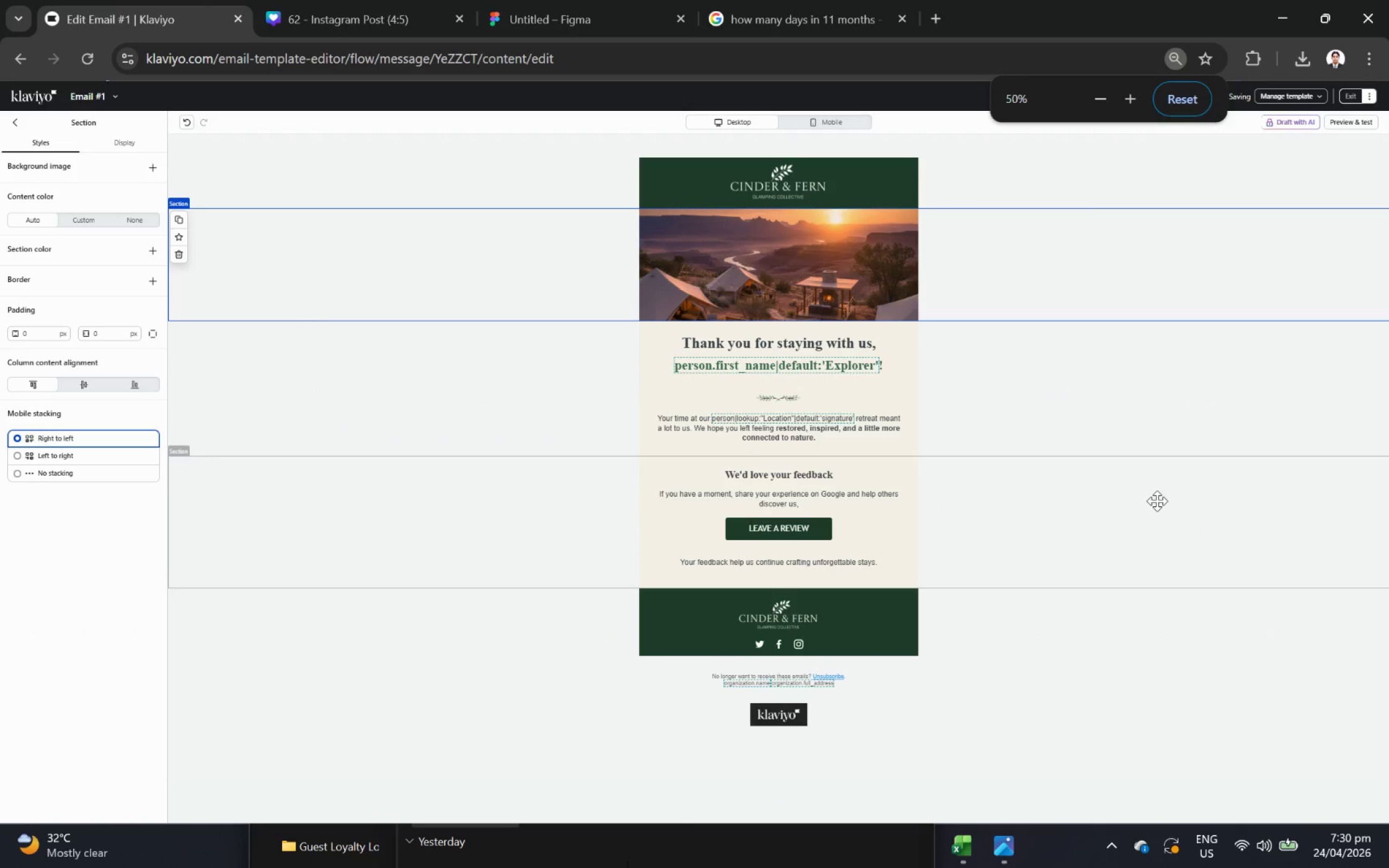 
hold_key(key=ControlLeft, duration=0.84)
scroll: coordinate [1124, 547], scroll_direction: up, amount: 2.0
 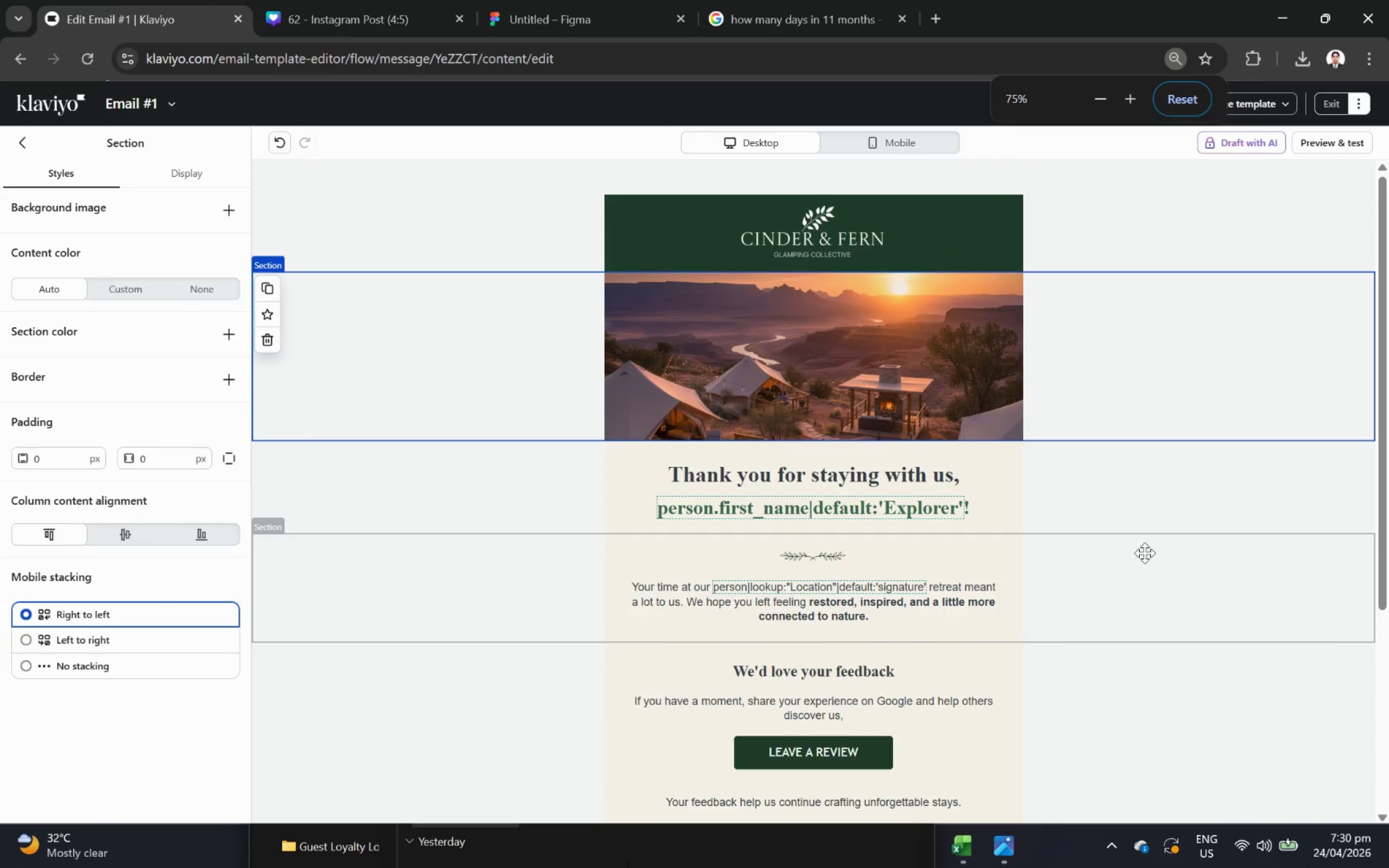 
hold_key(key=ControlLeft, duration=0.34)
scroll: coordinate [1149, 546], scroll_direction: up, amount: 1.0
 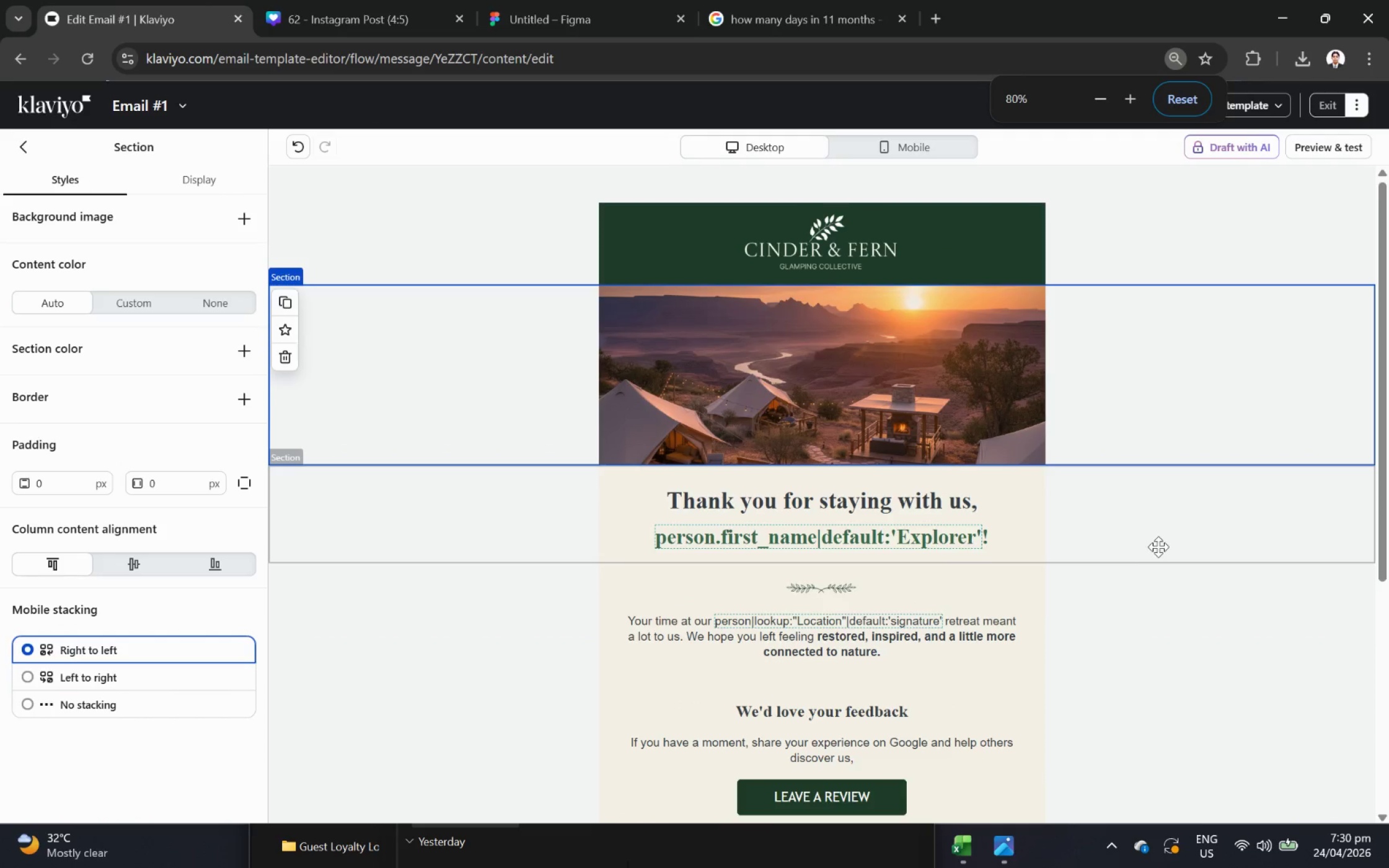 
scroll: coordinate [1158, 546], scroll_direction: down, amount: 2.0
 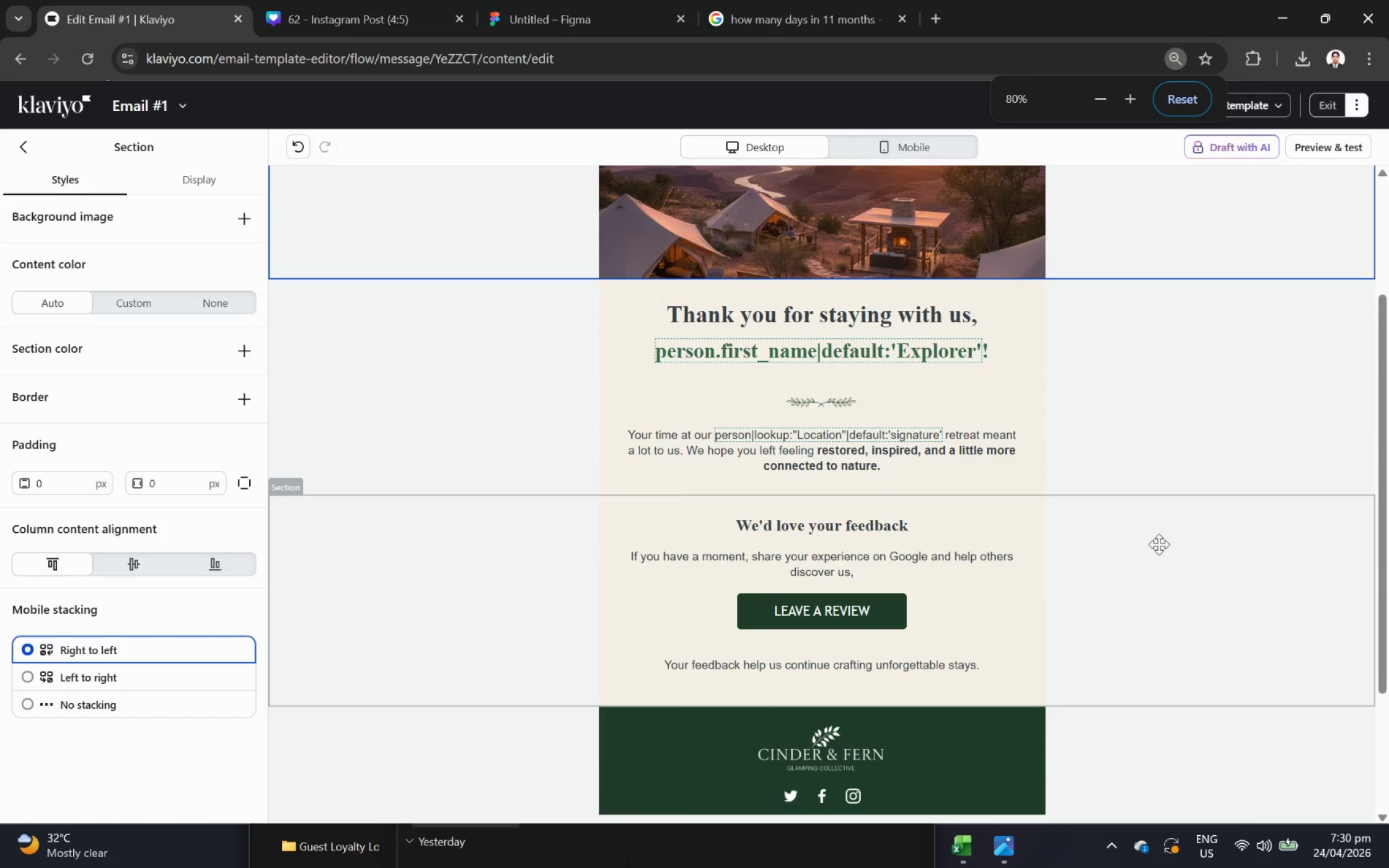 
scroll: coordinate [1155, 544], scroll_direction: up, amount: 1.0
 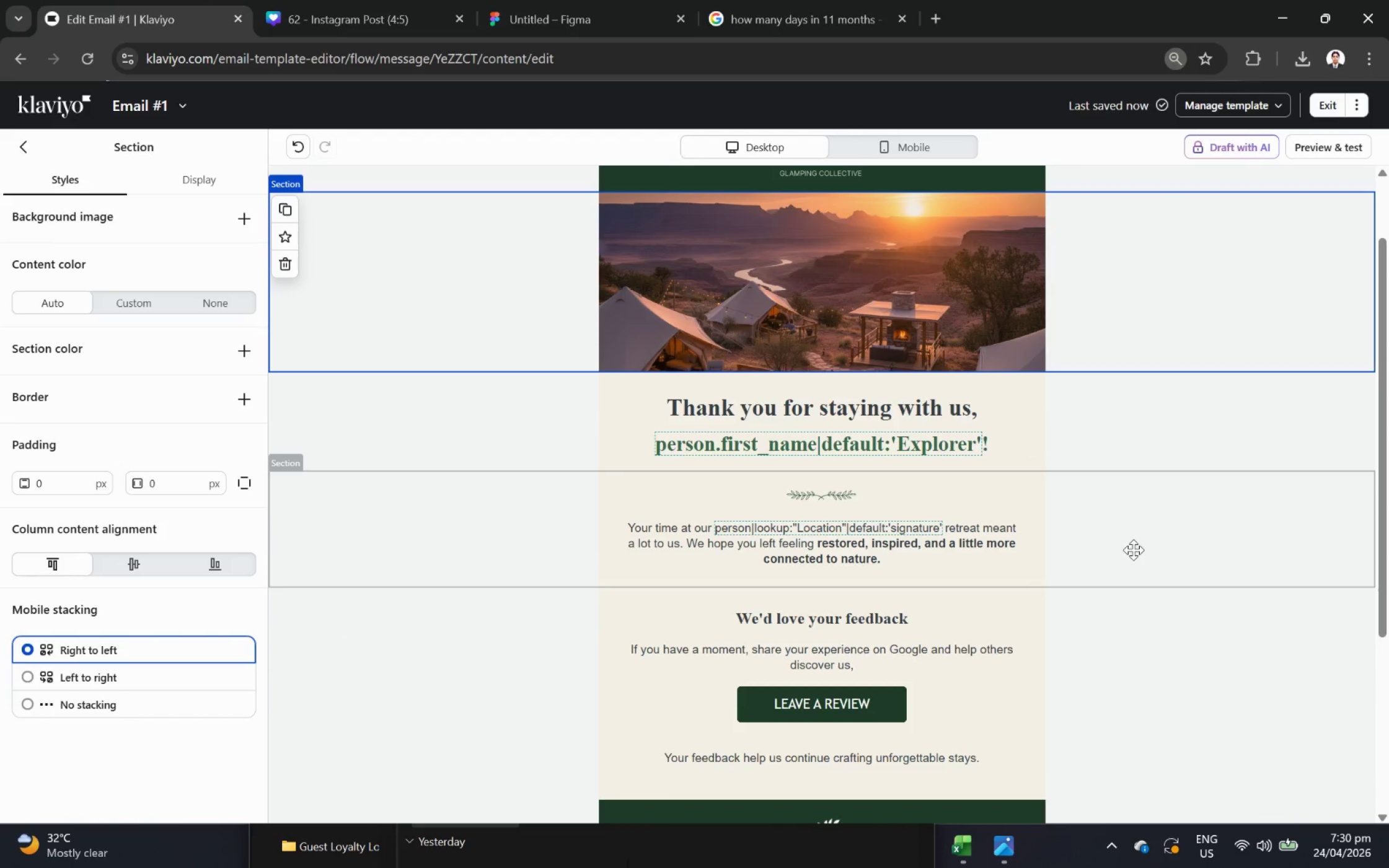 
scroll: coordinate [1133, 550], scroll_direction: down, amount: 1.0
 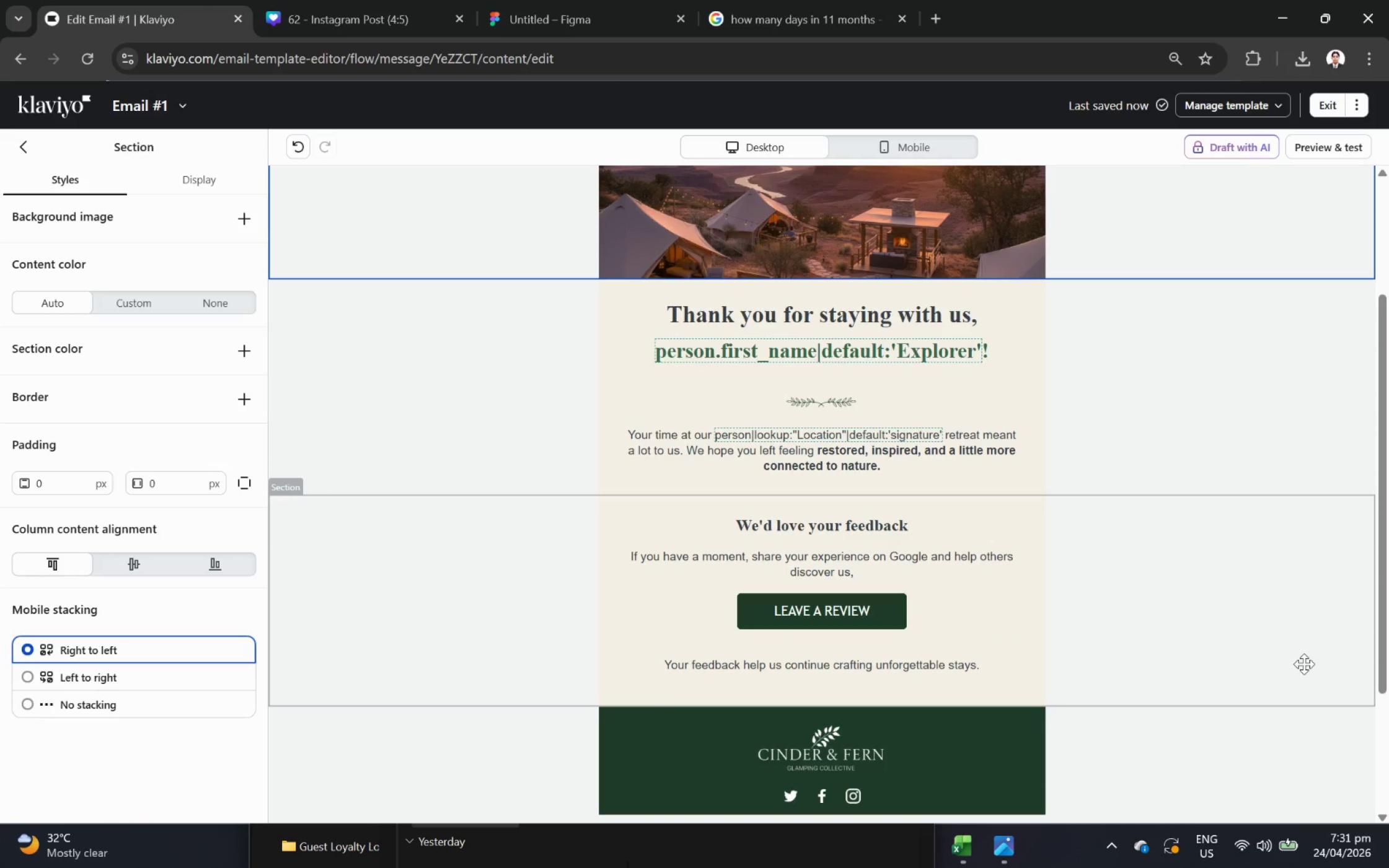 
wait(26.57)
 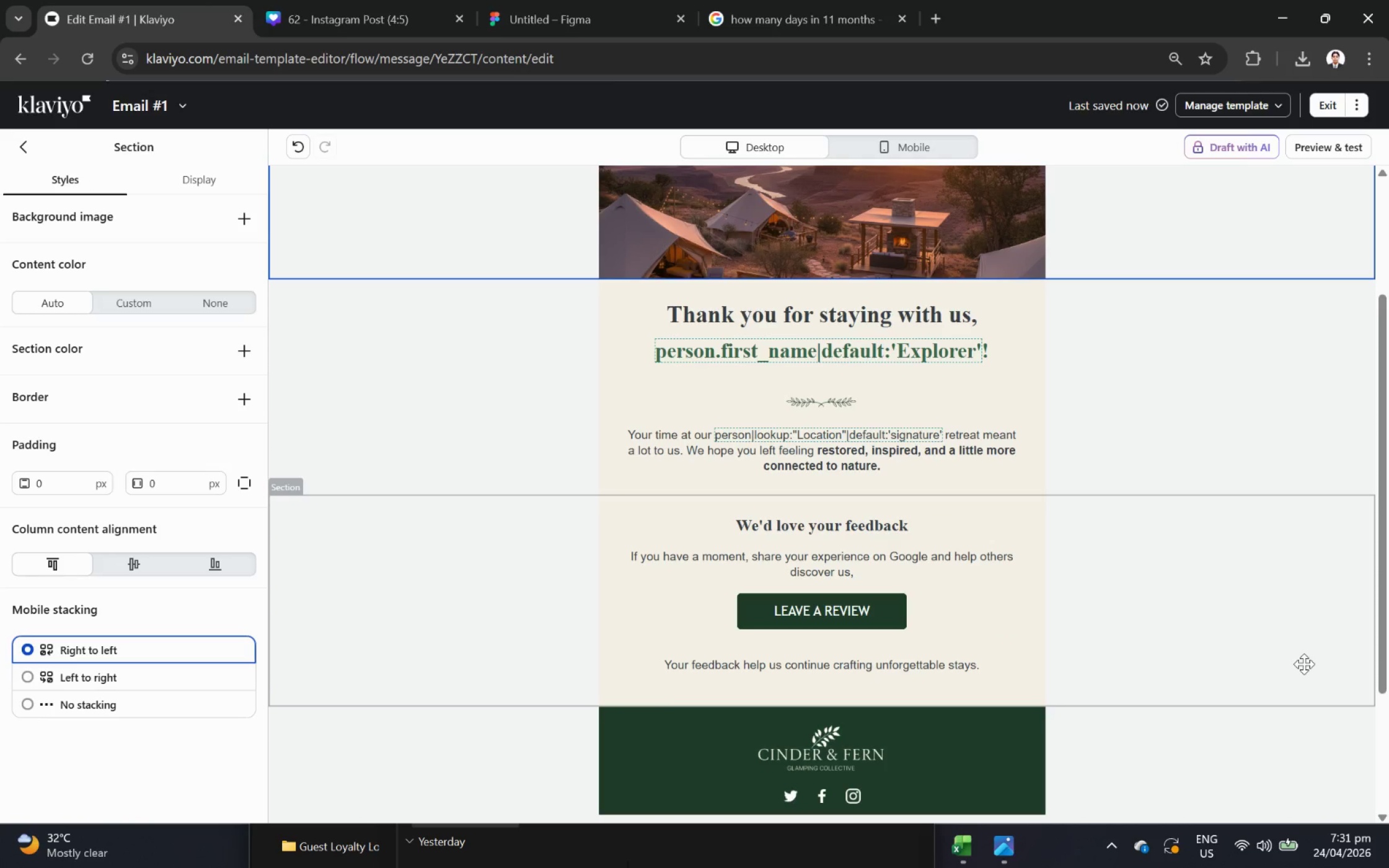 
left_click([878, 602])
 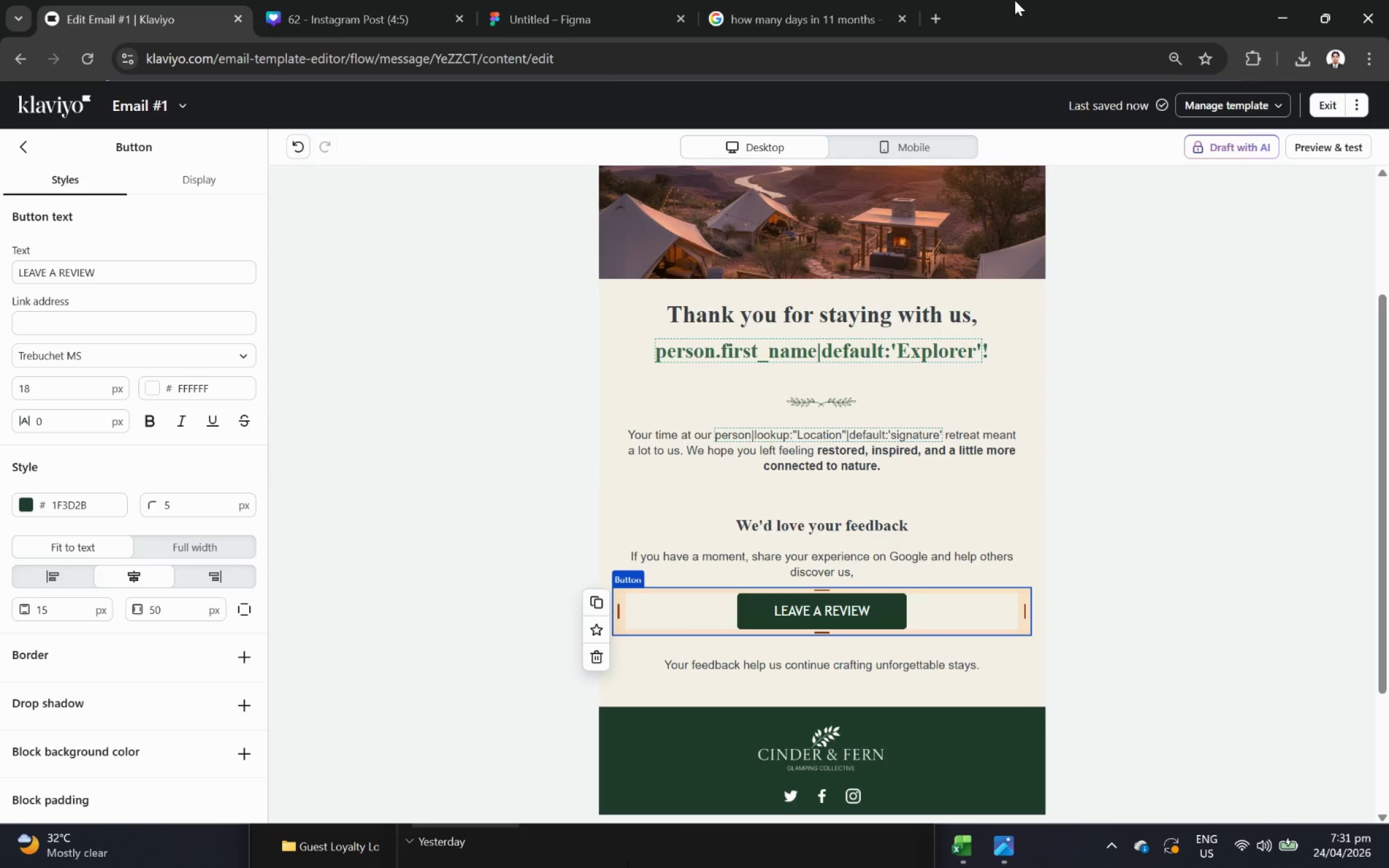 
left_click([938, 3])
 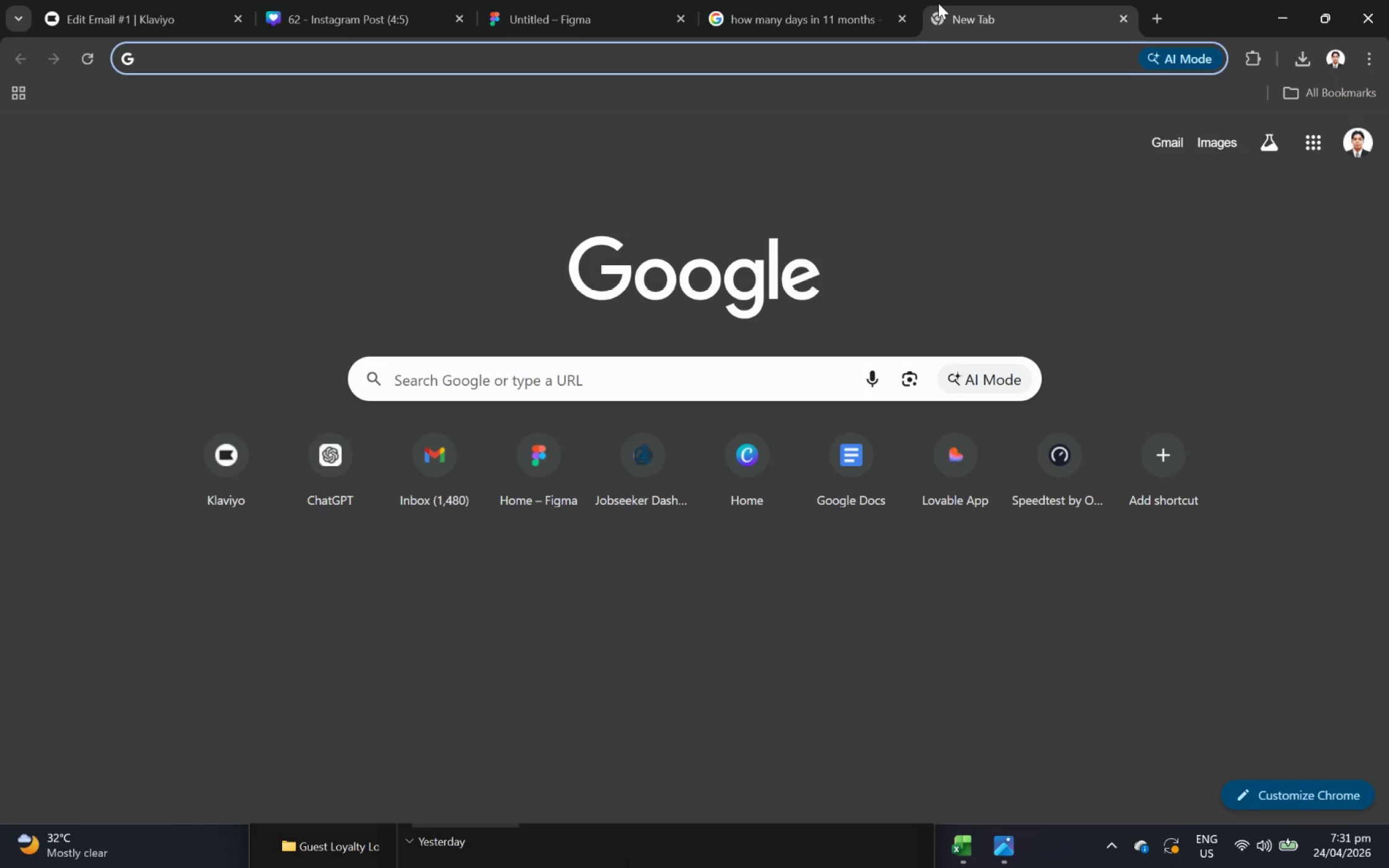 
type(UL )
 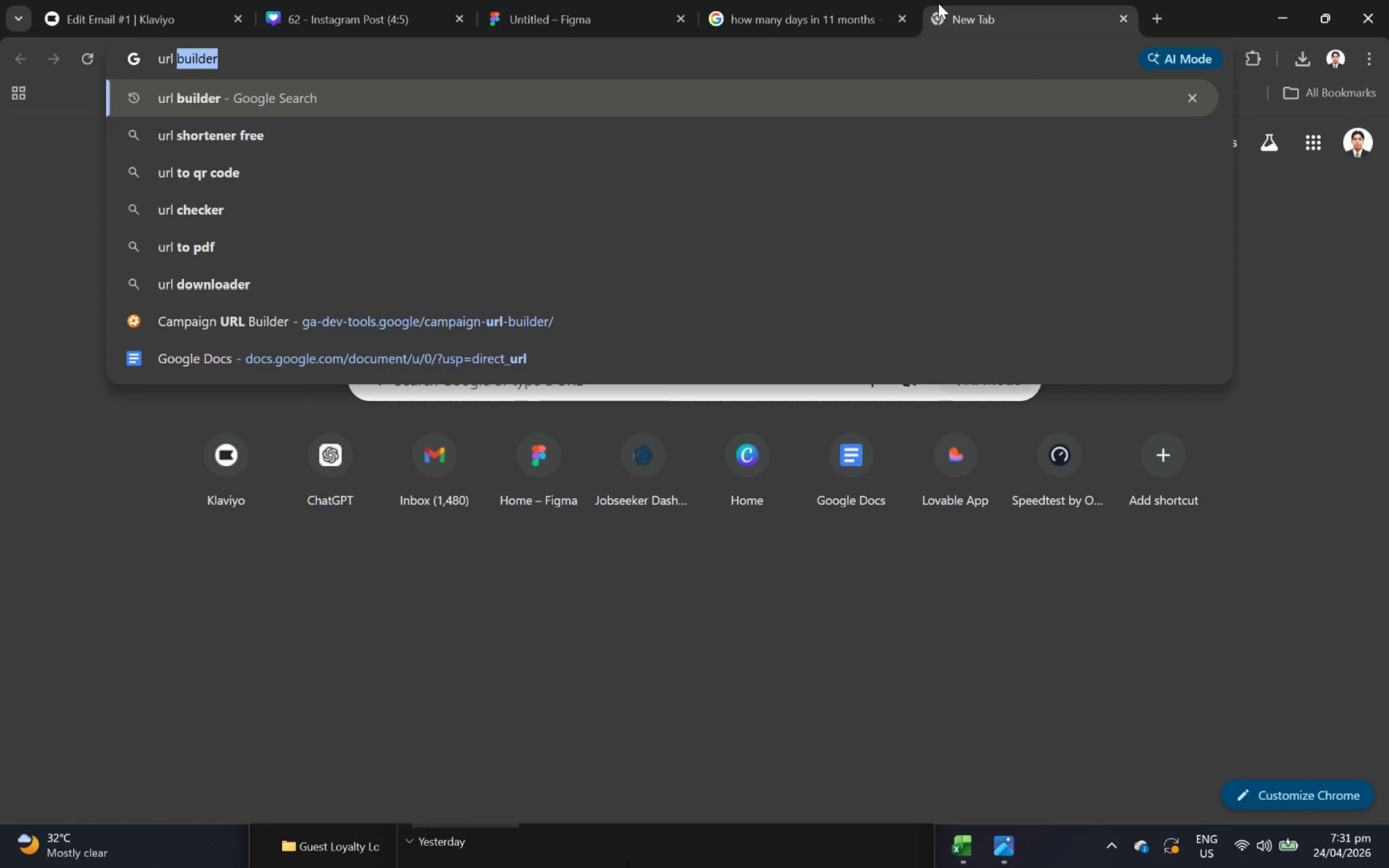 
hold_key(key=R, duration=12.59)
 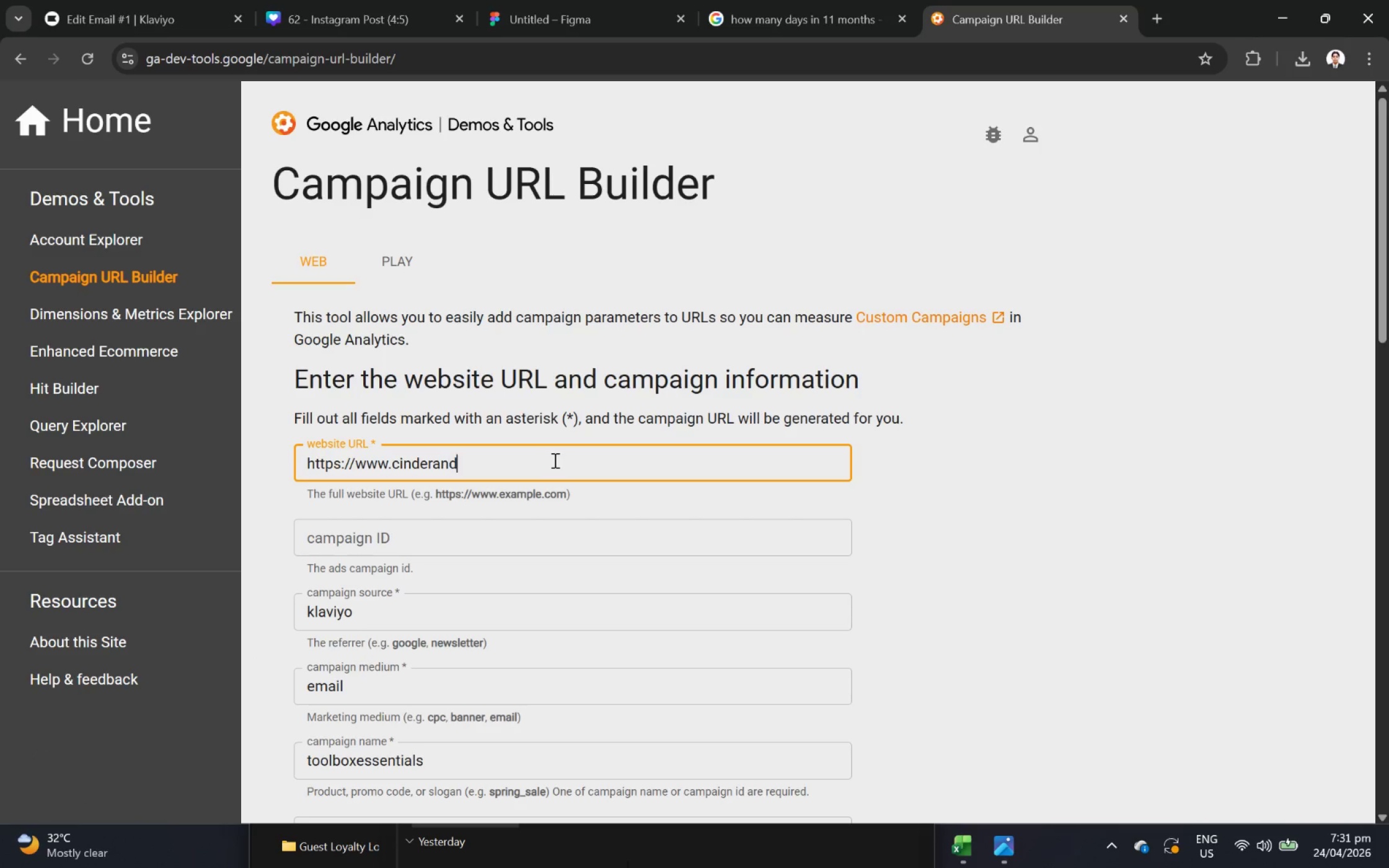 
key(Enter)
 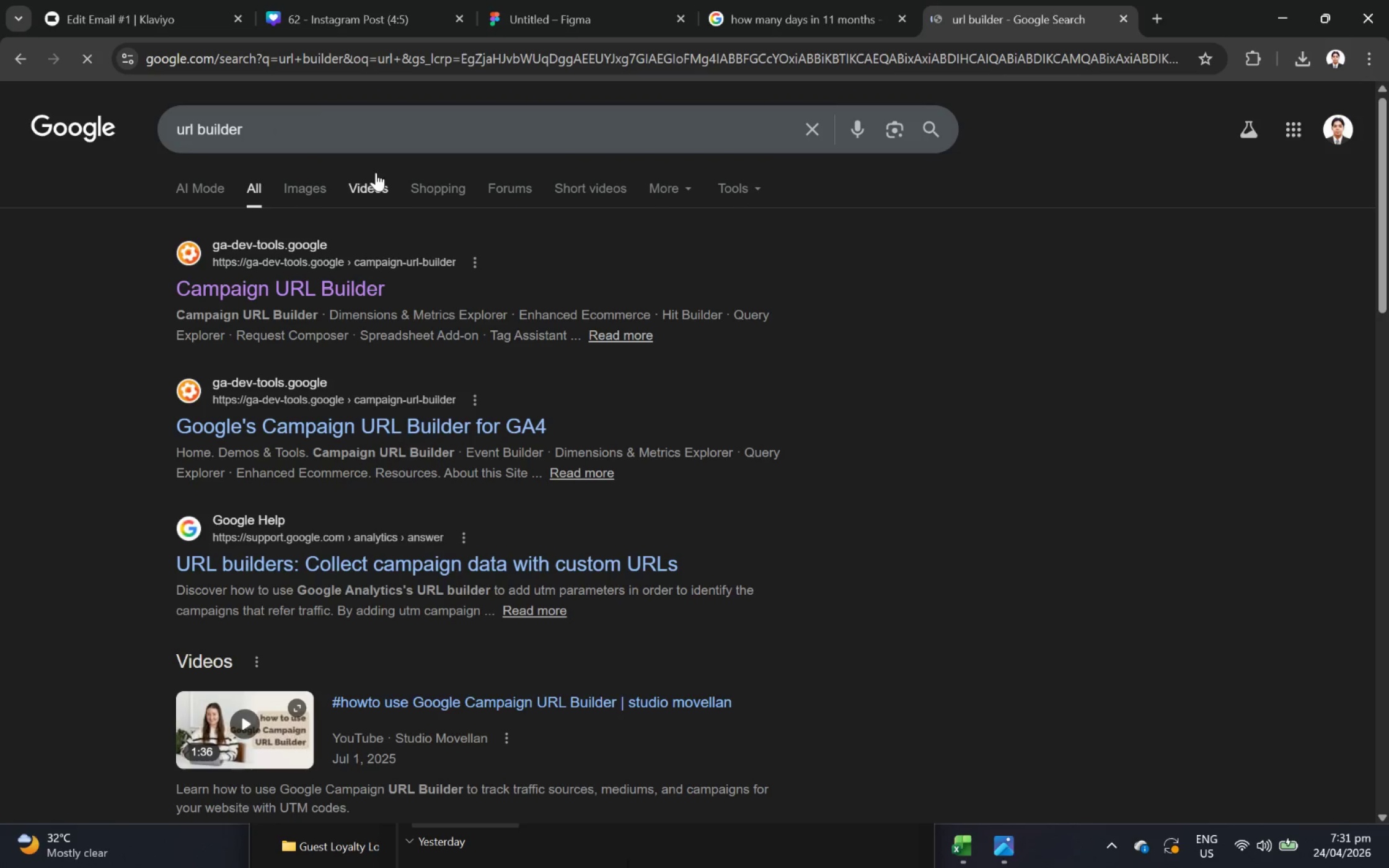 
left_click([305, 283])
 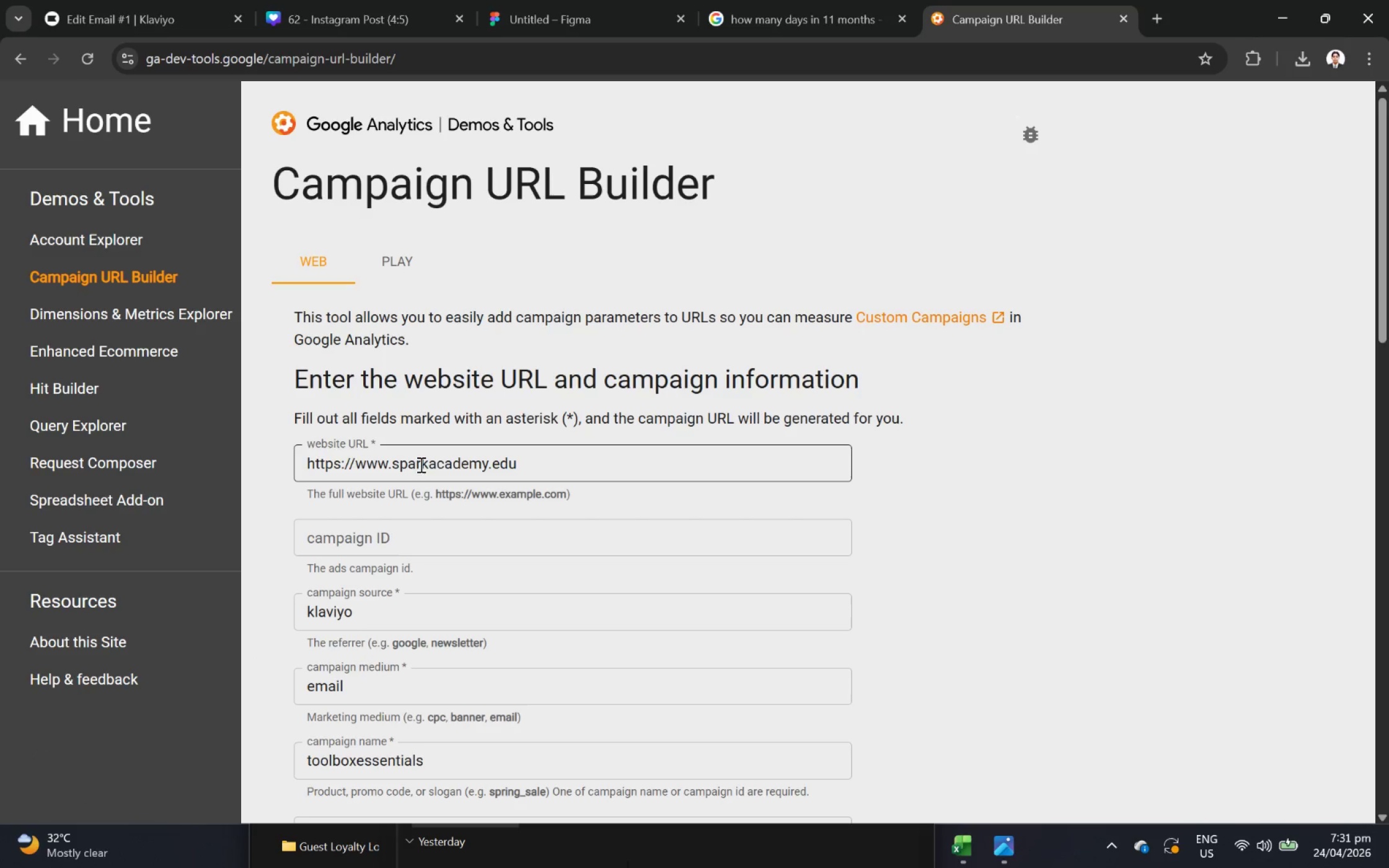 
left_click_drag(start_coordinate=[394, 459], to_coordinate=[553, 460])
 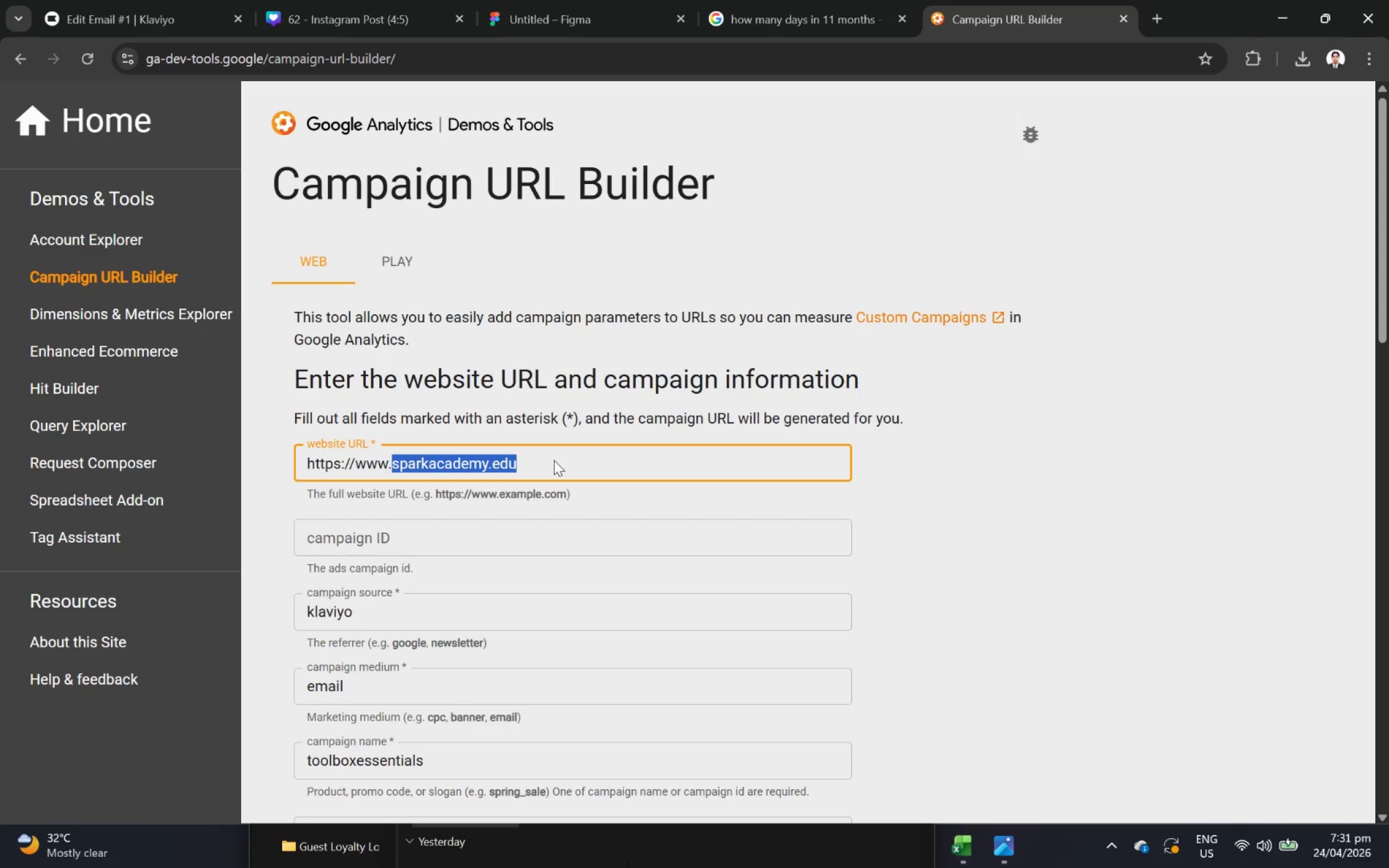 
key(Backspace)
type(CINDEAND )
key(Backspace)
type(FERN)
 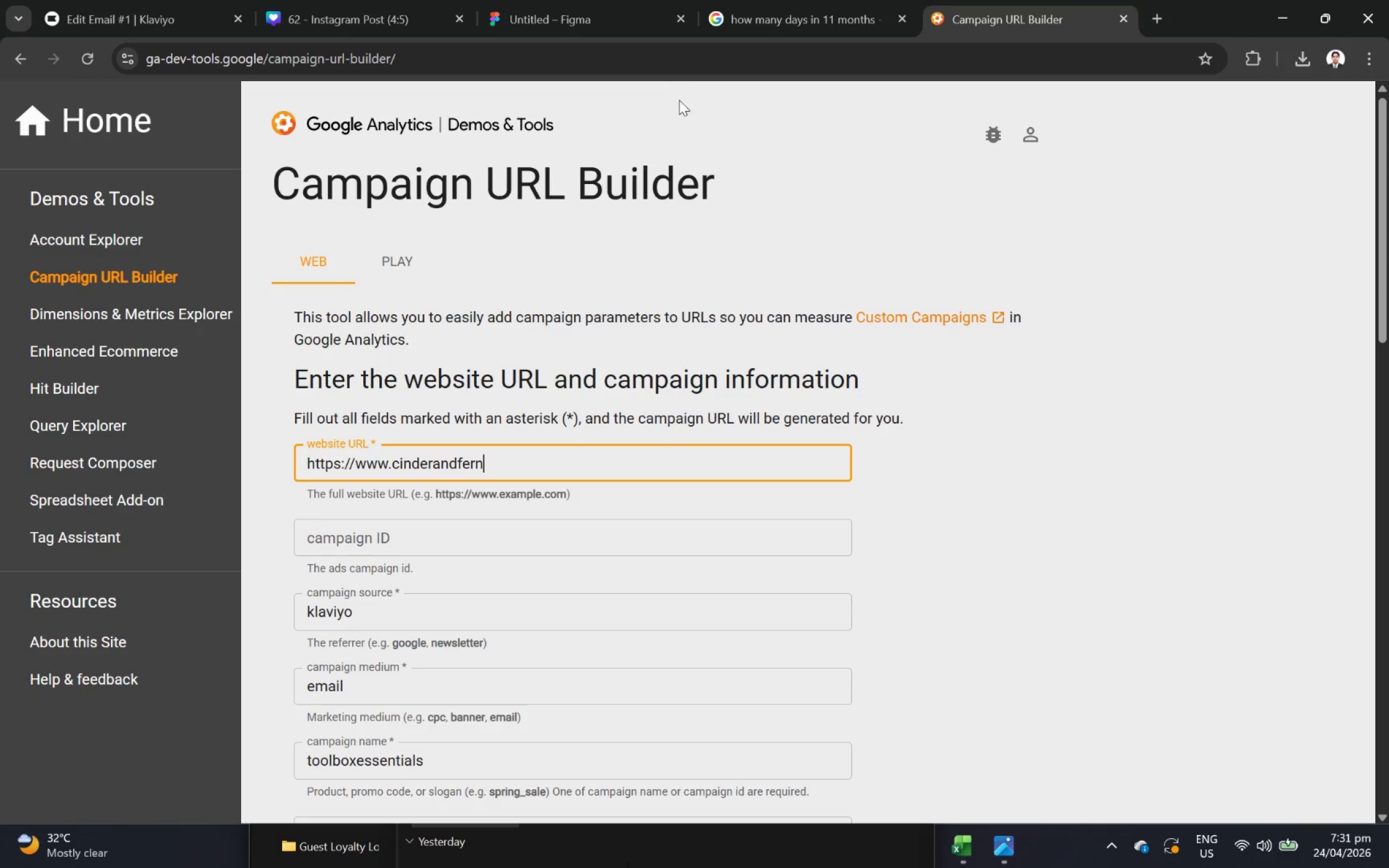 
left_click([1034, 727])
 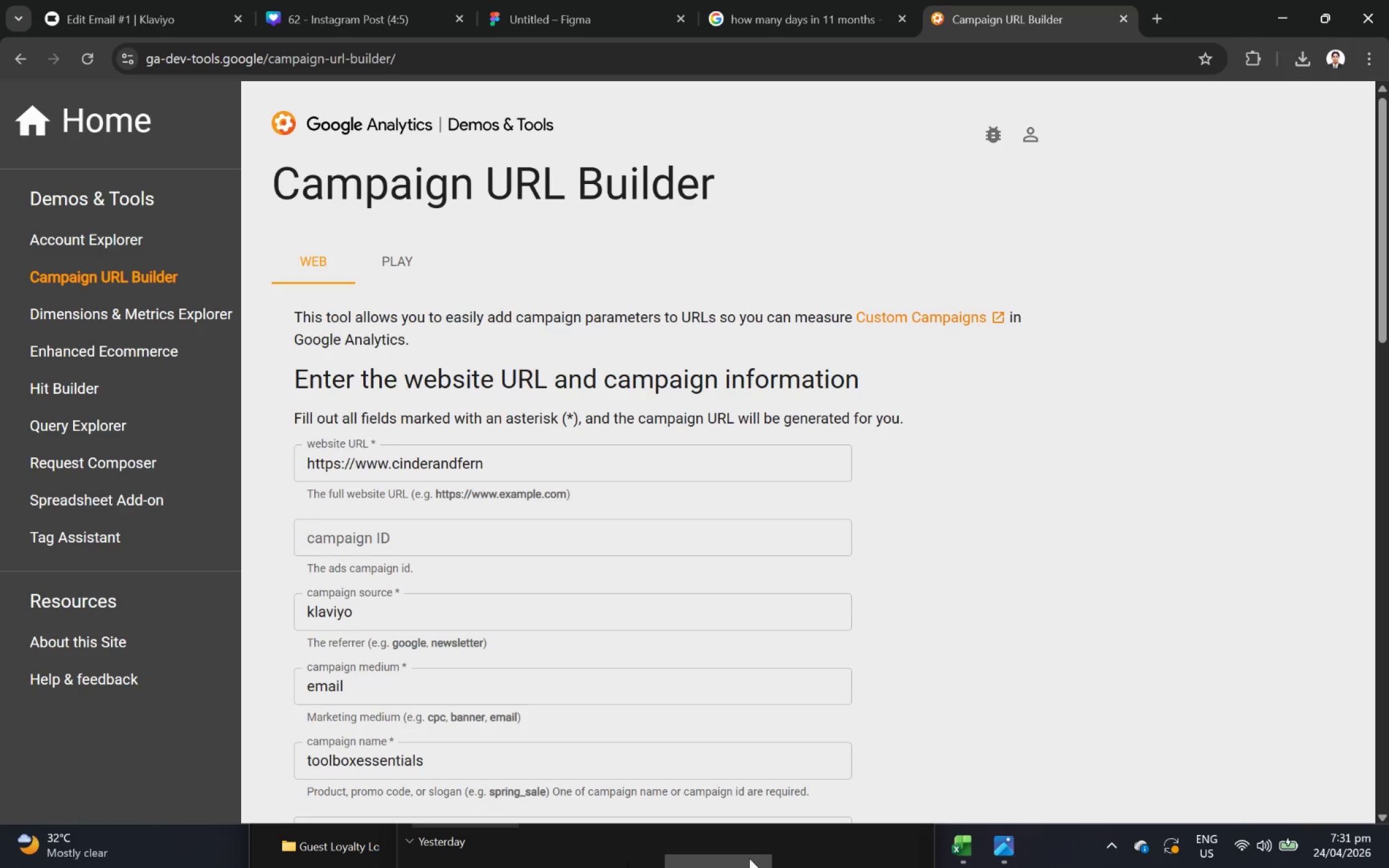 
left_click_drag(start_coordinate=[1263, 0], to_coordinate=[1268, 4])
 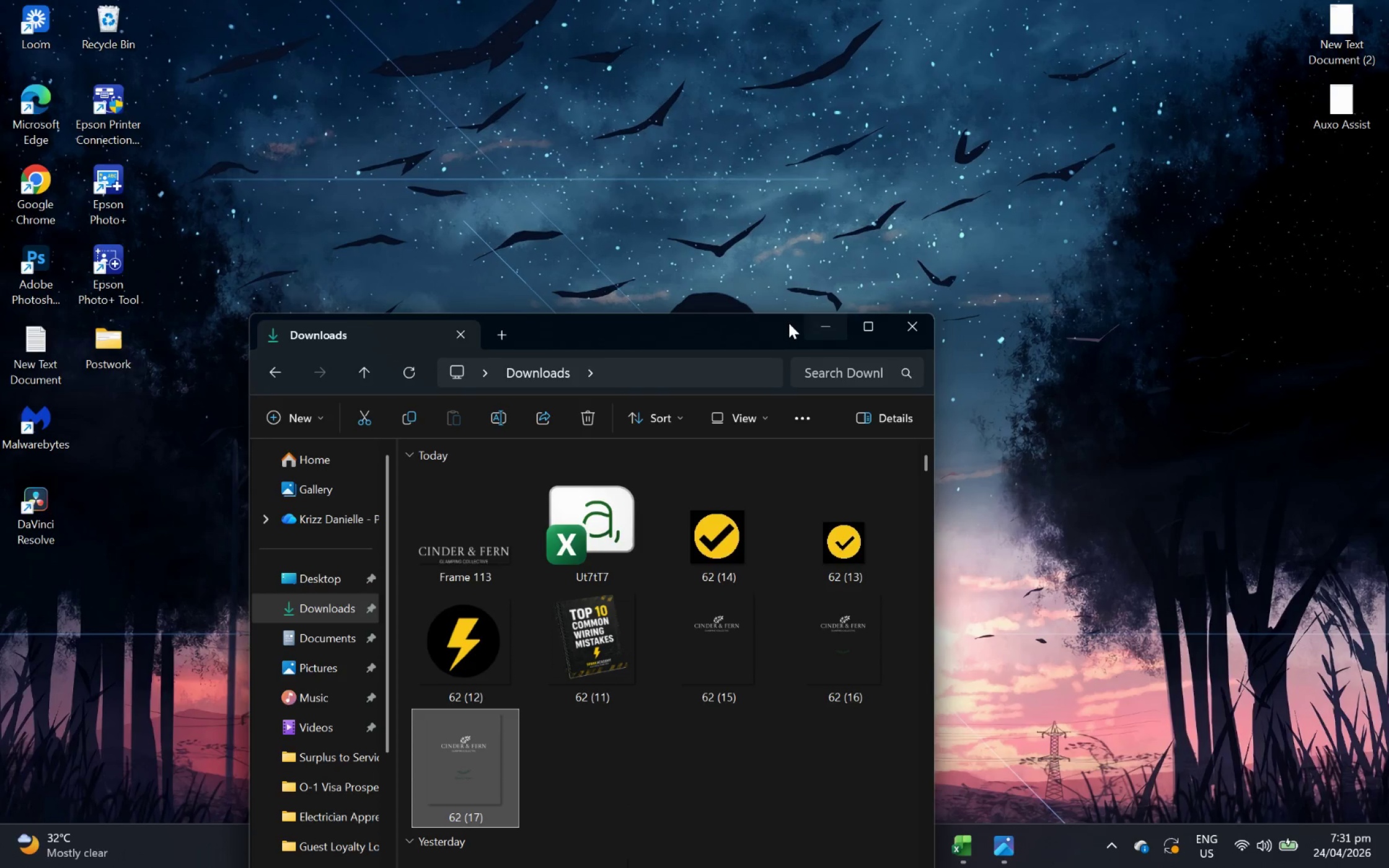 
left_click_drag(start_coordinate=[765, 326], to_coordinate=[782, 164])
 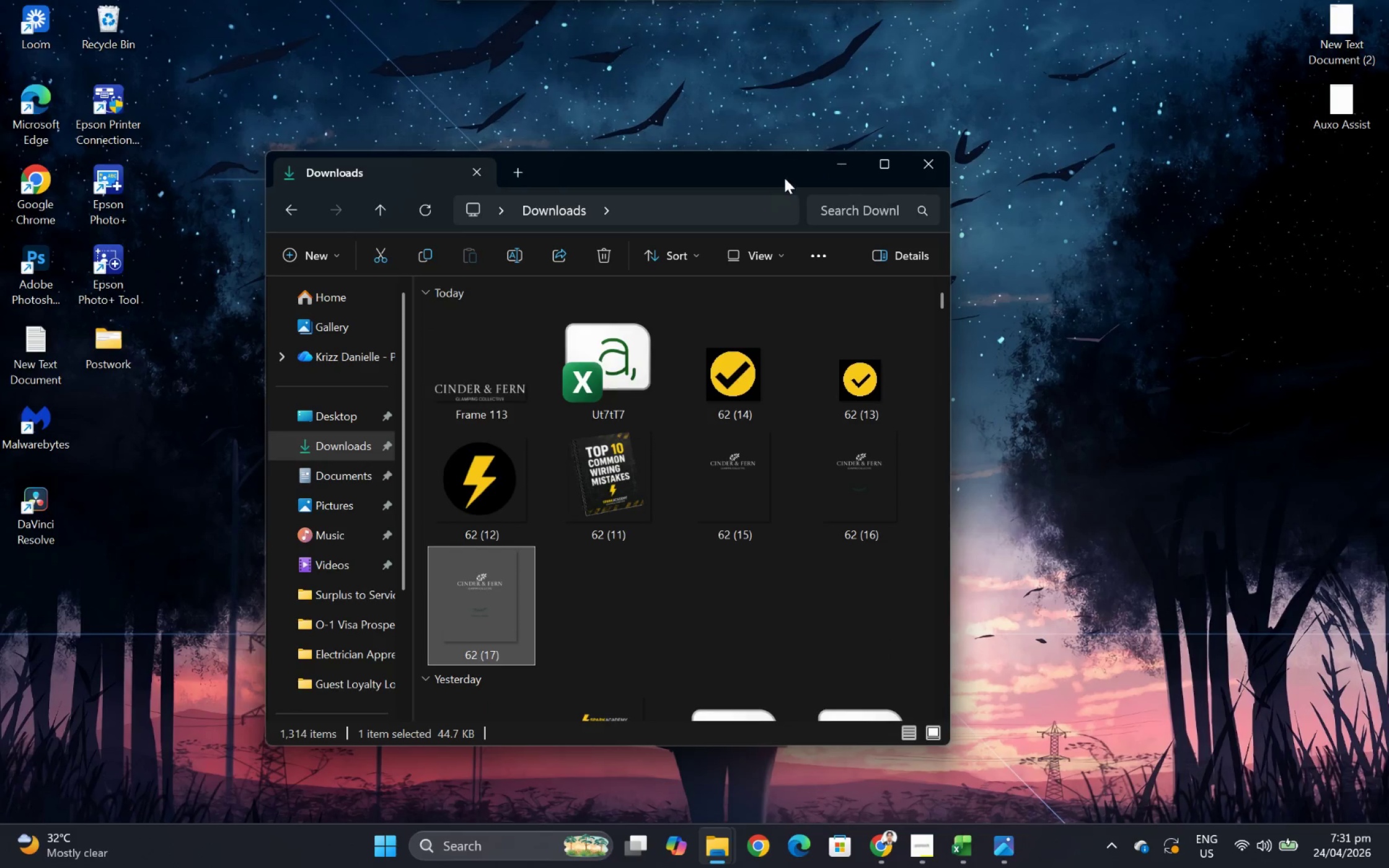 
key(Alt+AltLeft)
 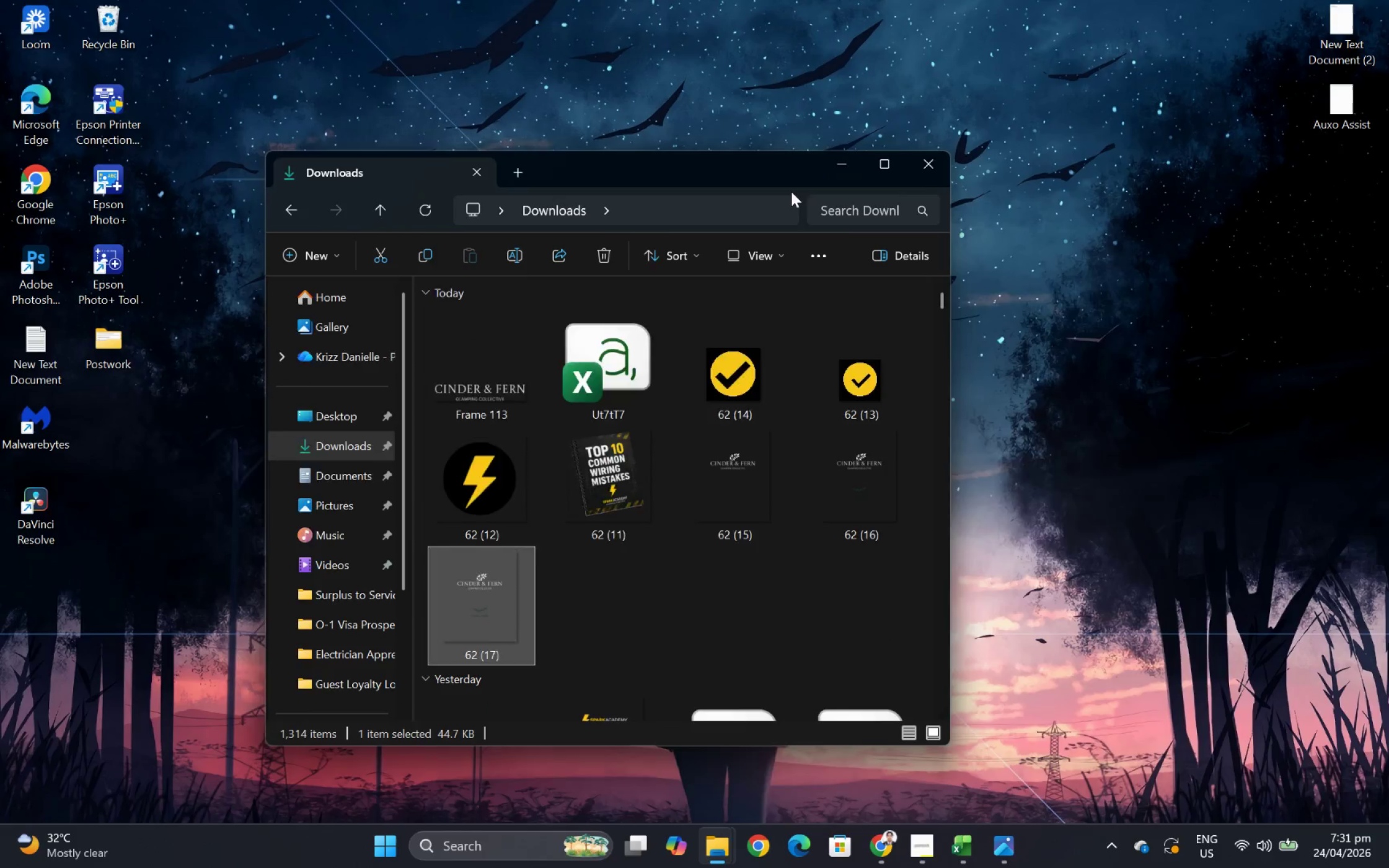 
key(Alt+Tab)
 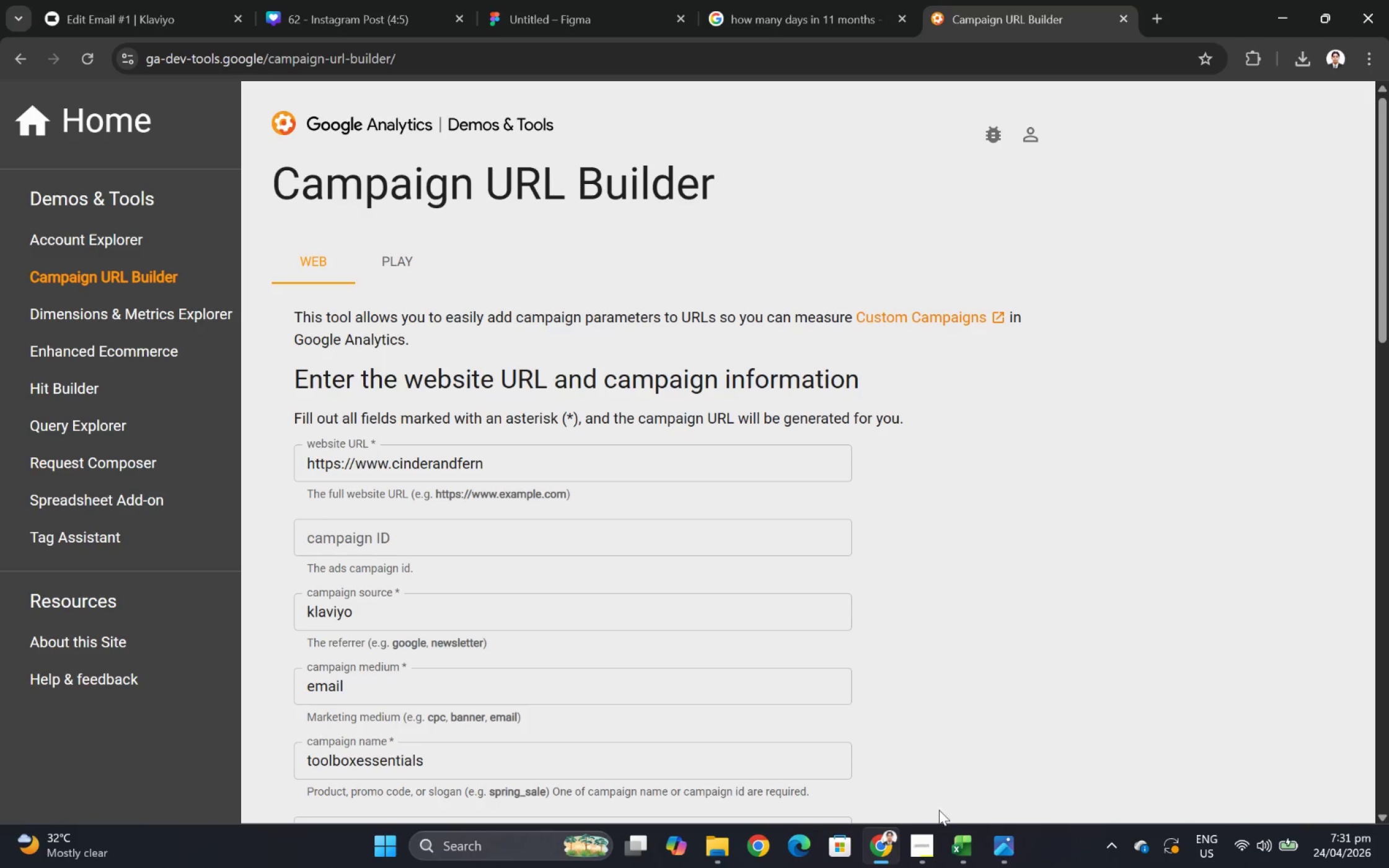 
left_click([924, 839])